 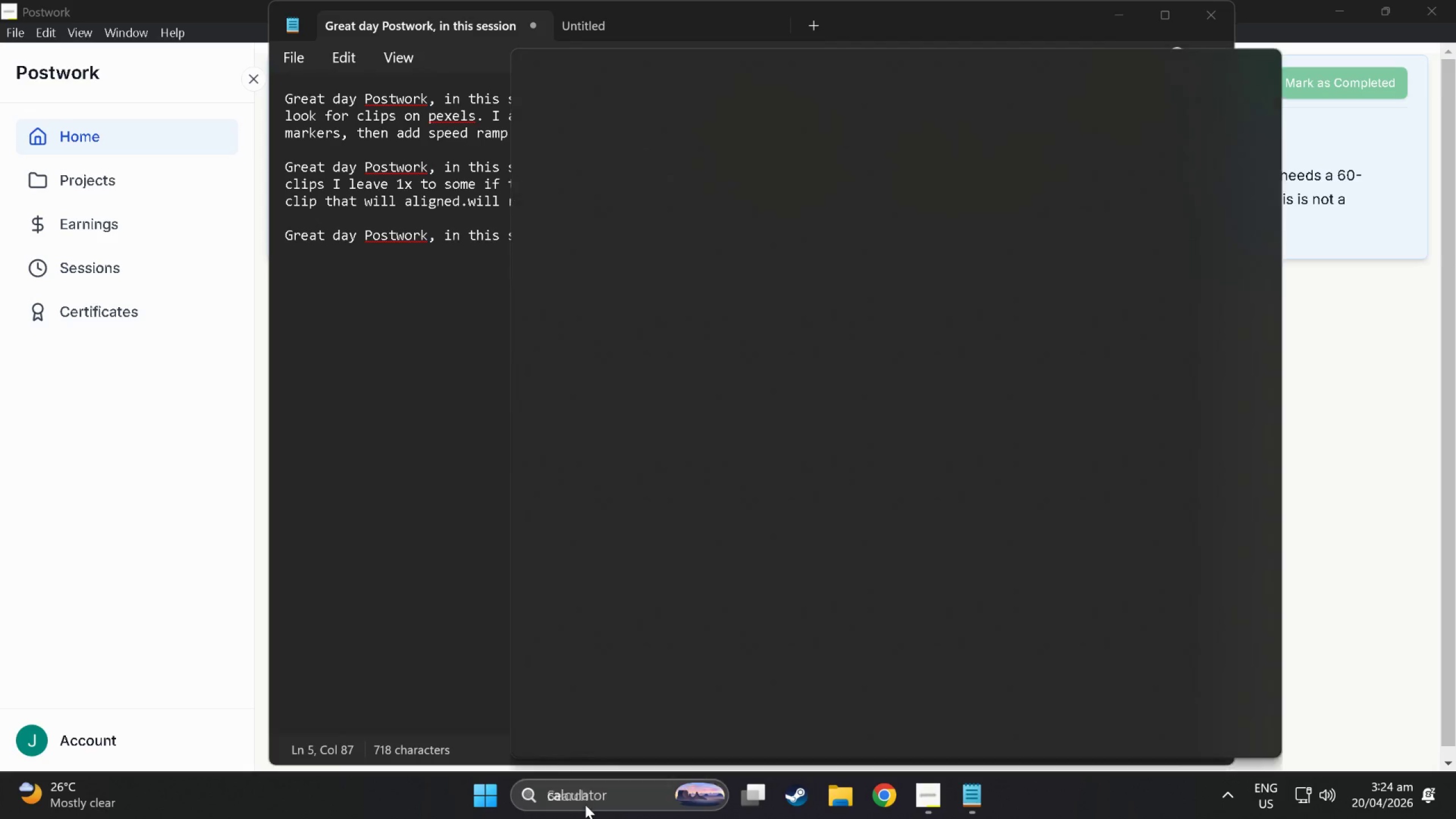 
type(ca)
 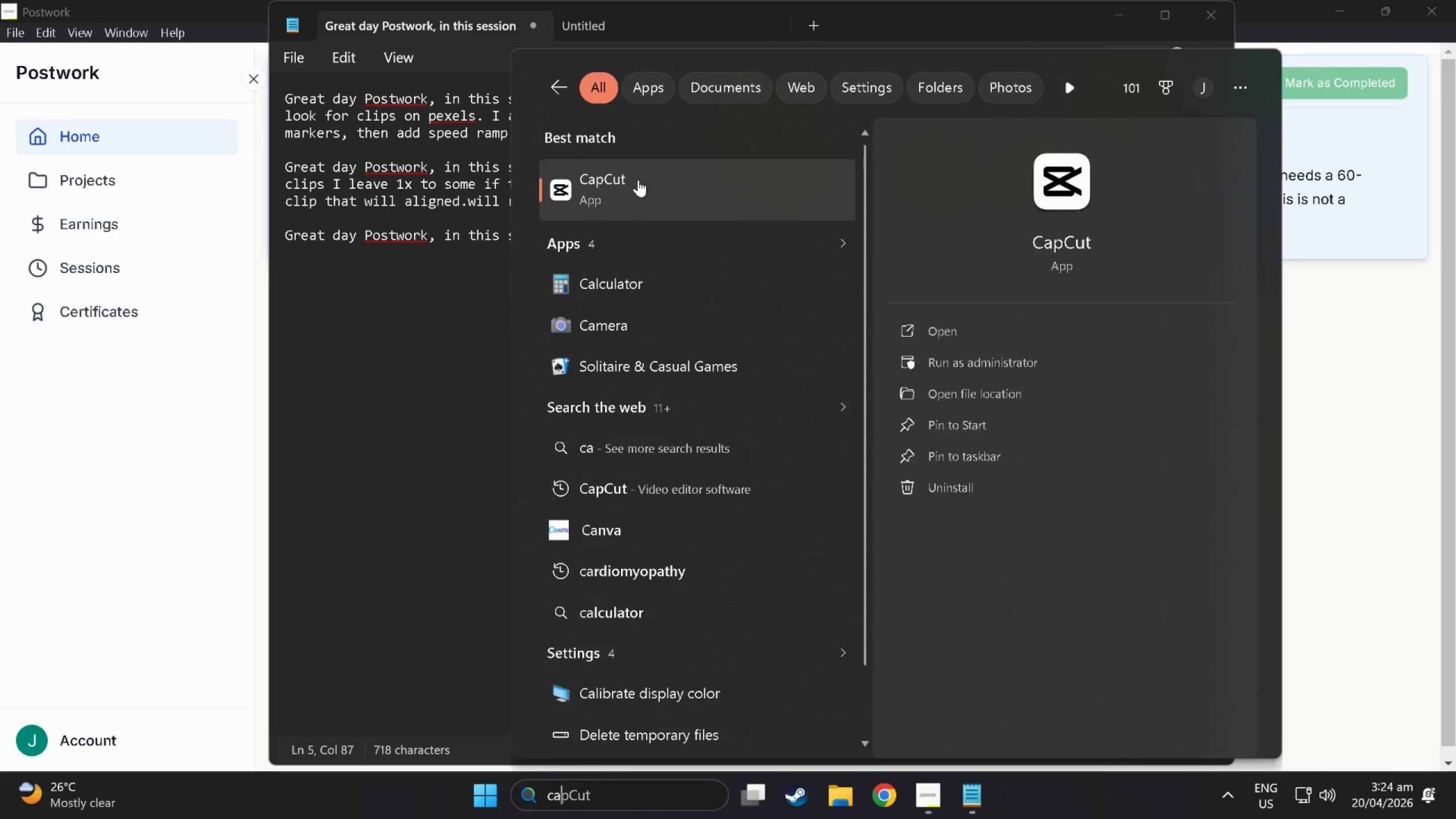 
left_click([657, 200])
 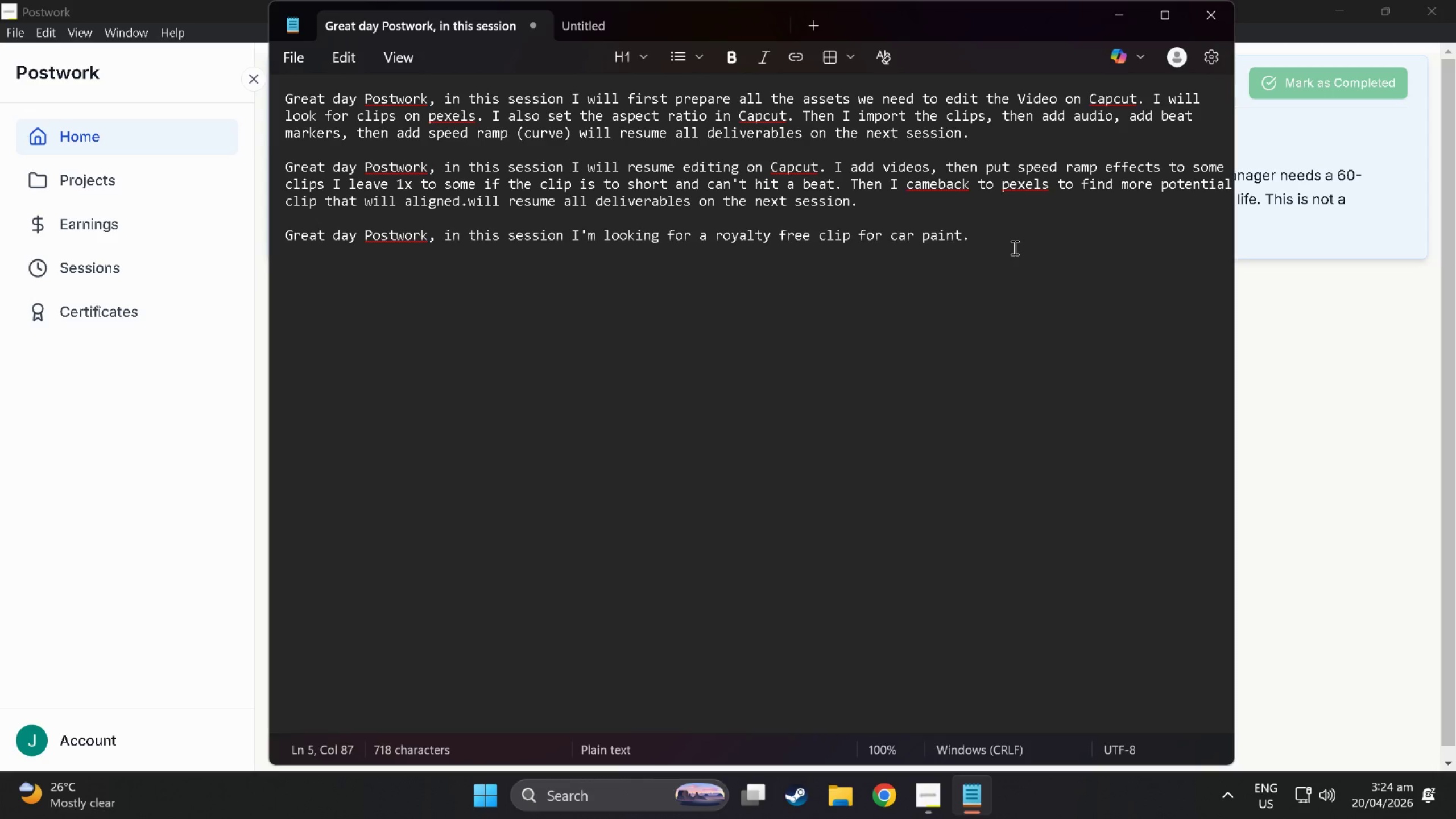 
type( I did)
 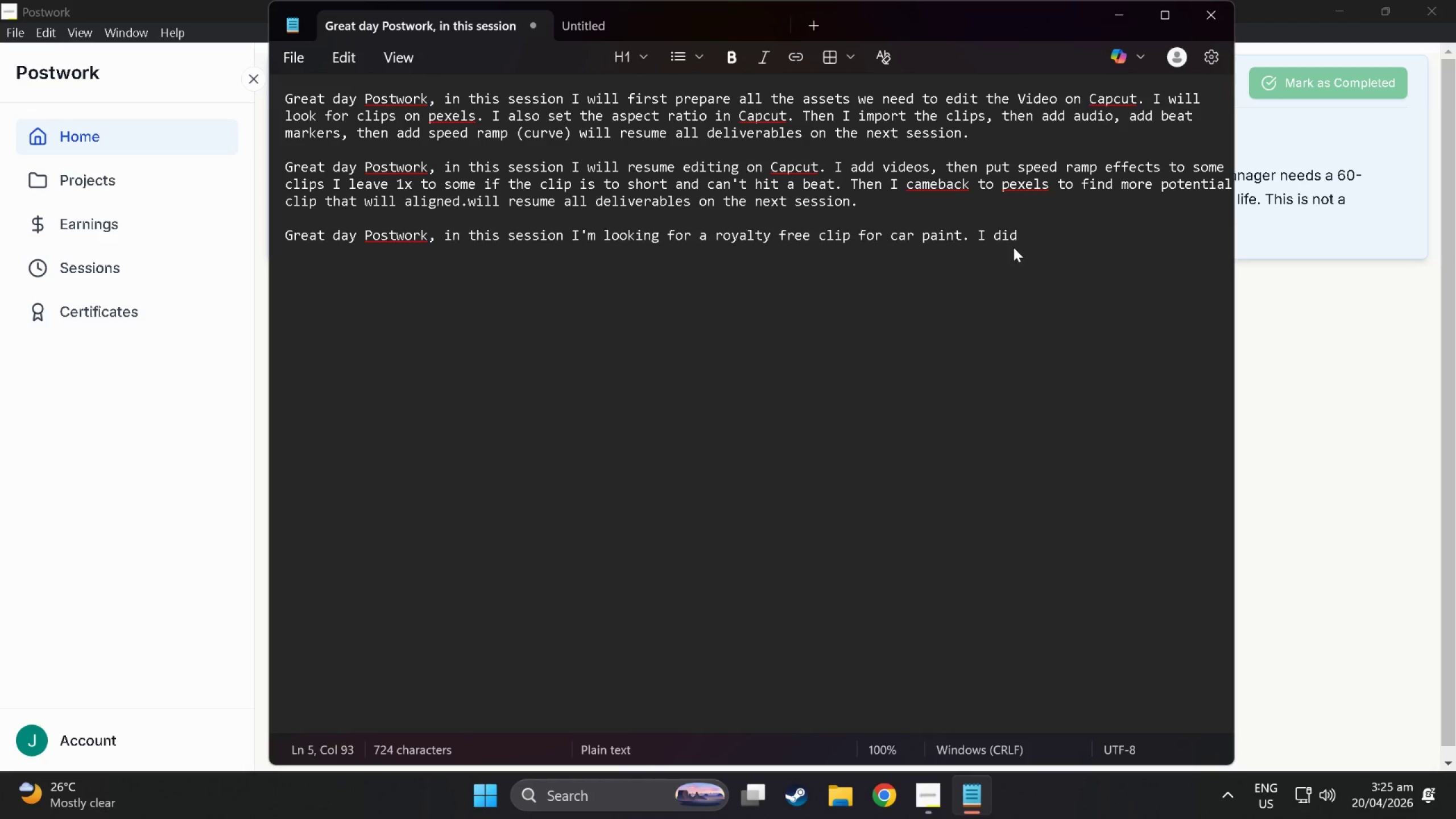 
key(Enter)
 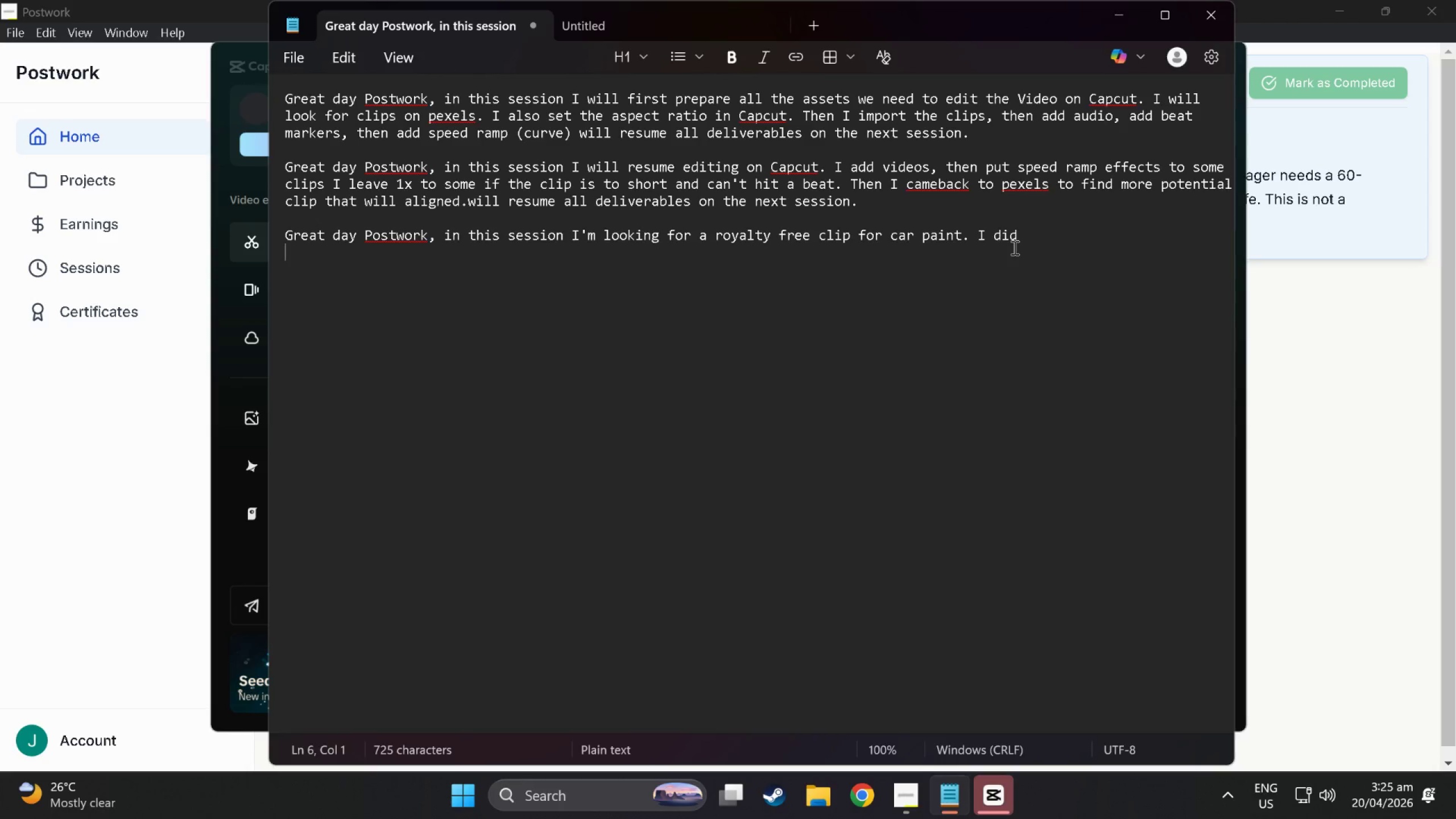 
left_click([1014, 247])
 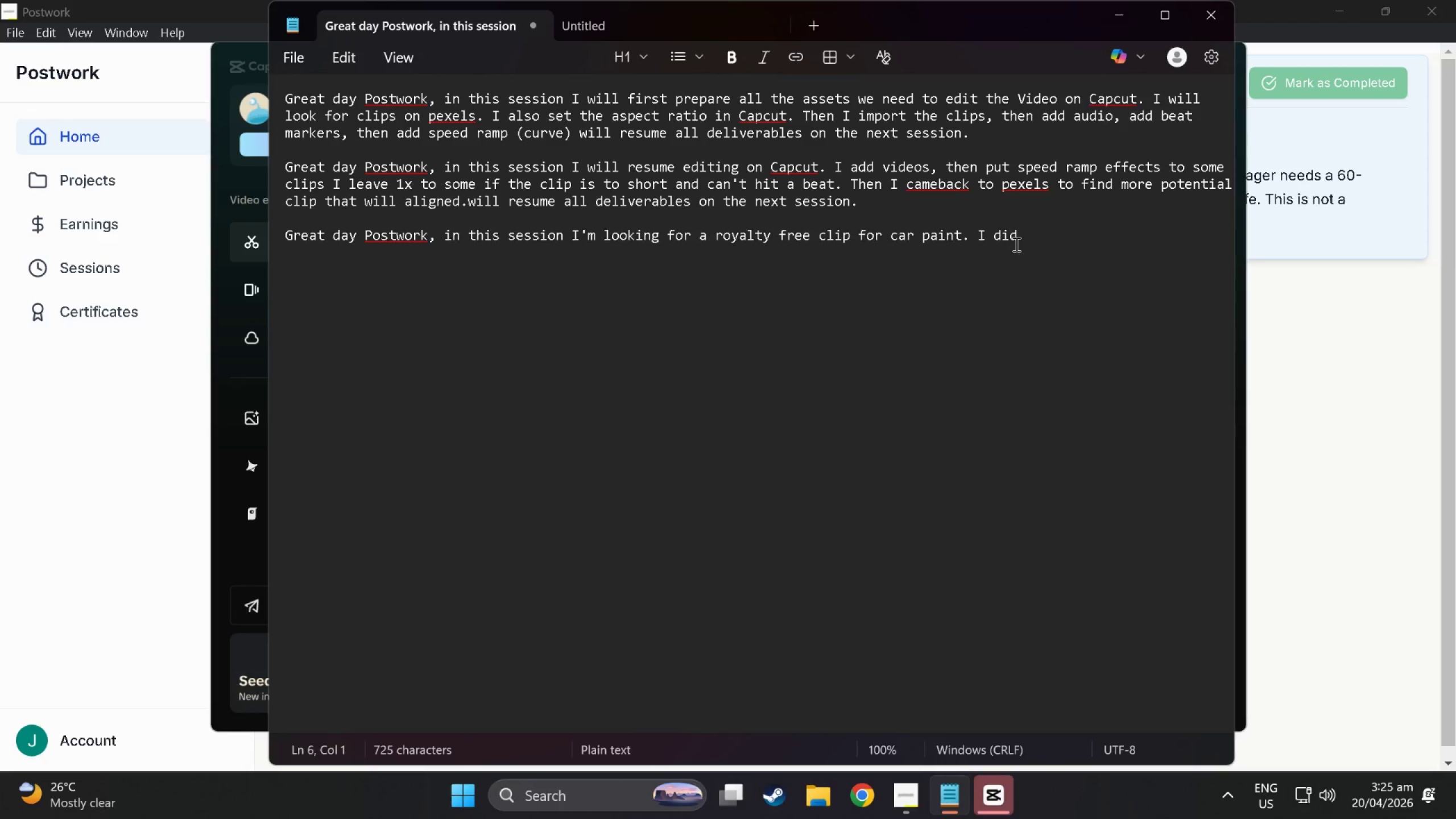 
double_click([1043, 253])
 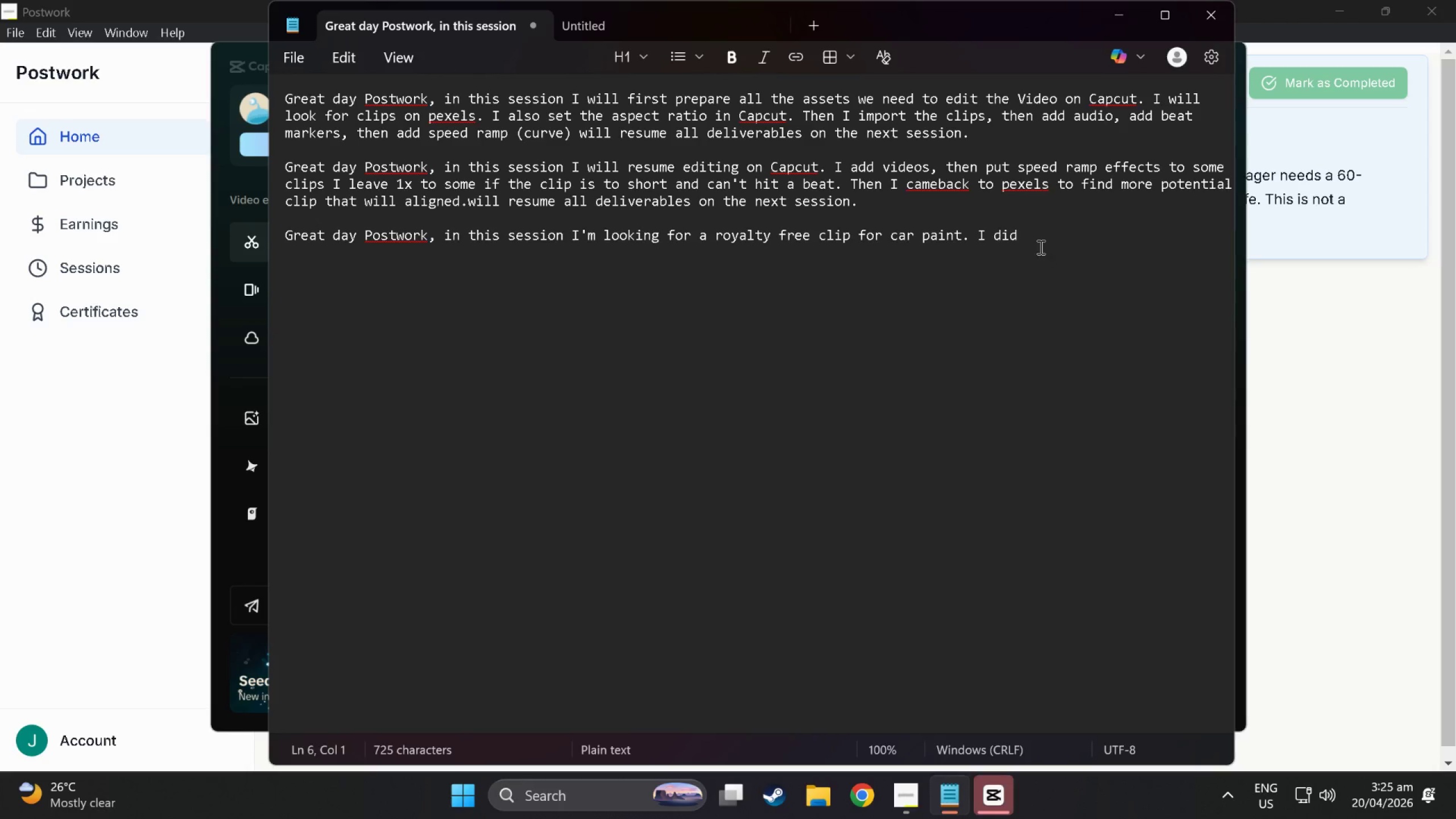 
left_click_drag(start_coordinate=[1034, 238], to_coordinate=[1030, 238])
 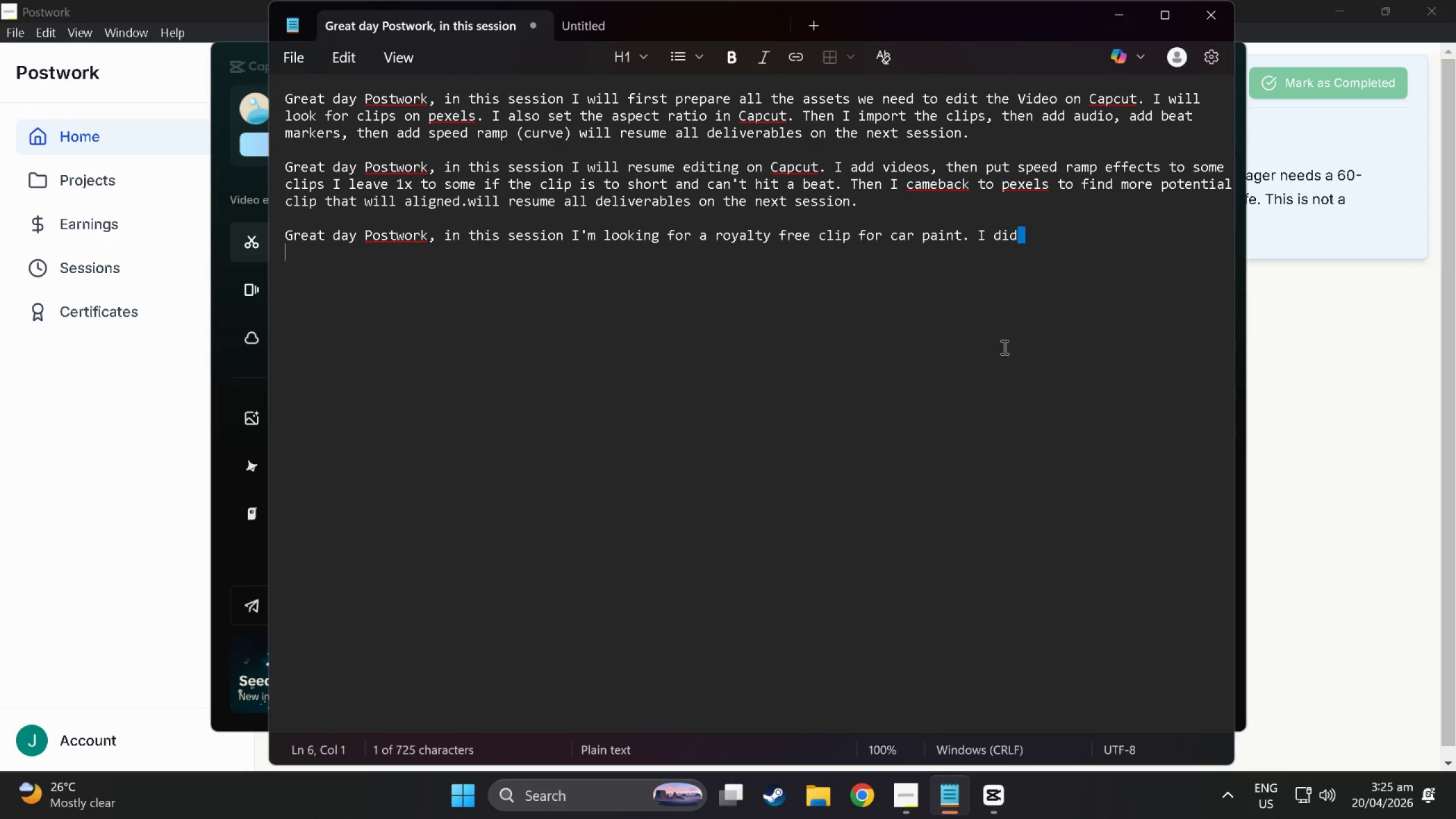 
left_click([1060, 216])
 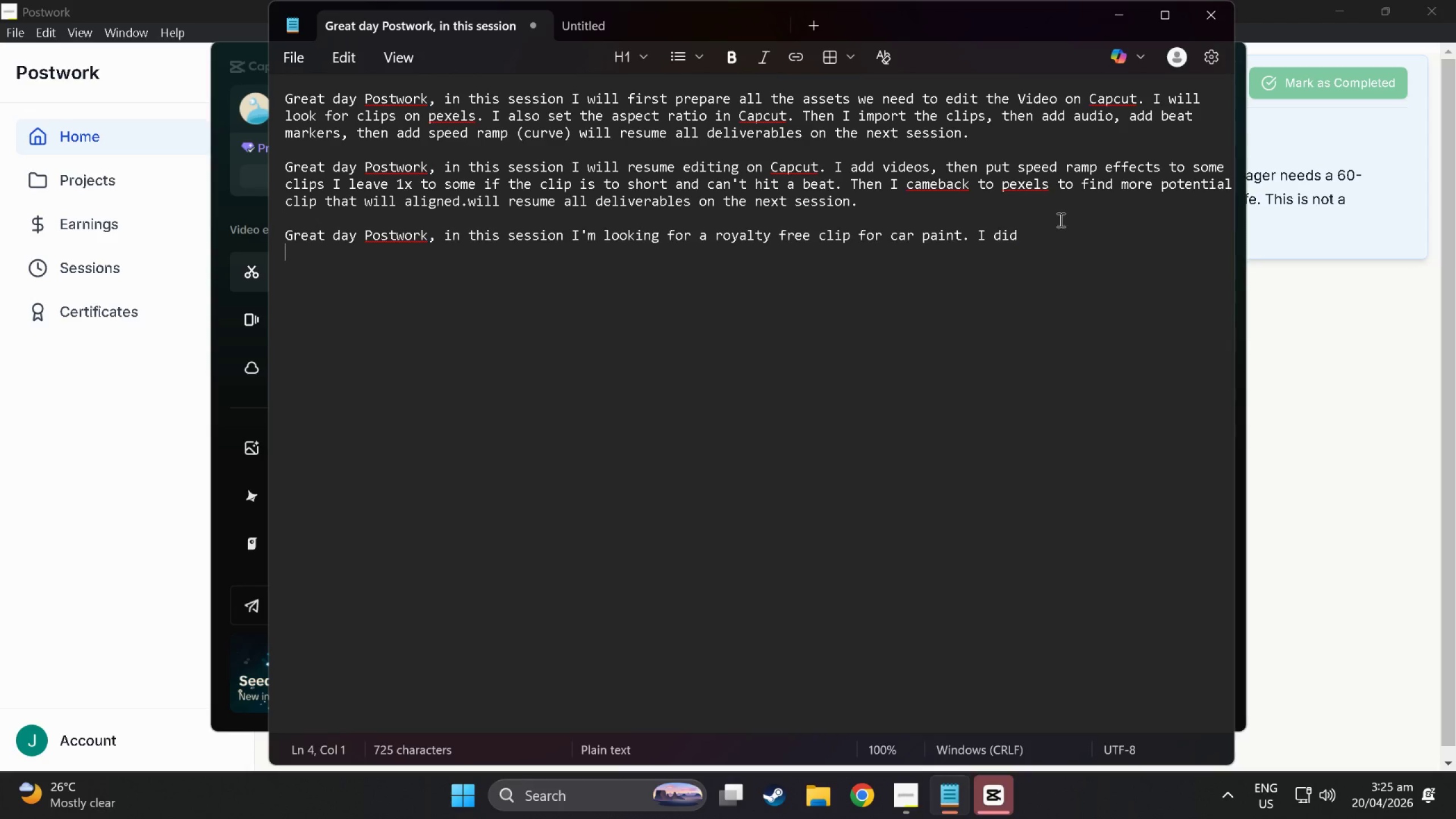 
left_click([1059, 233])
 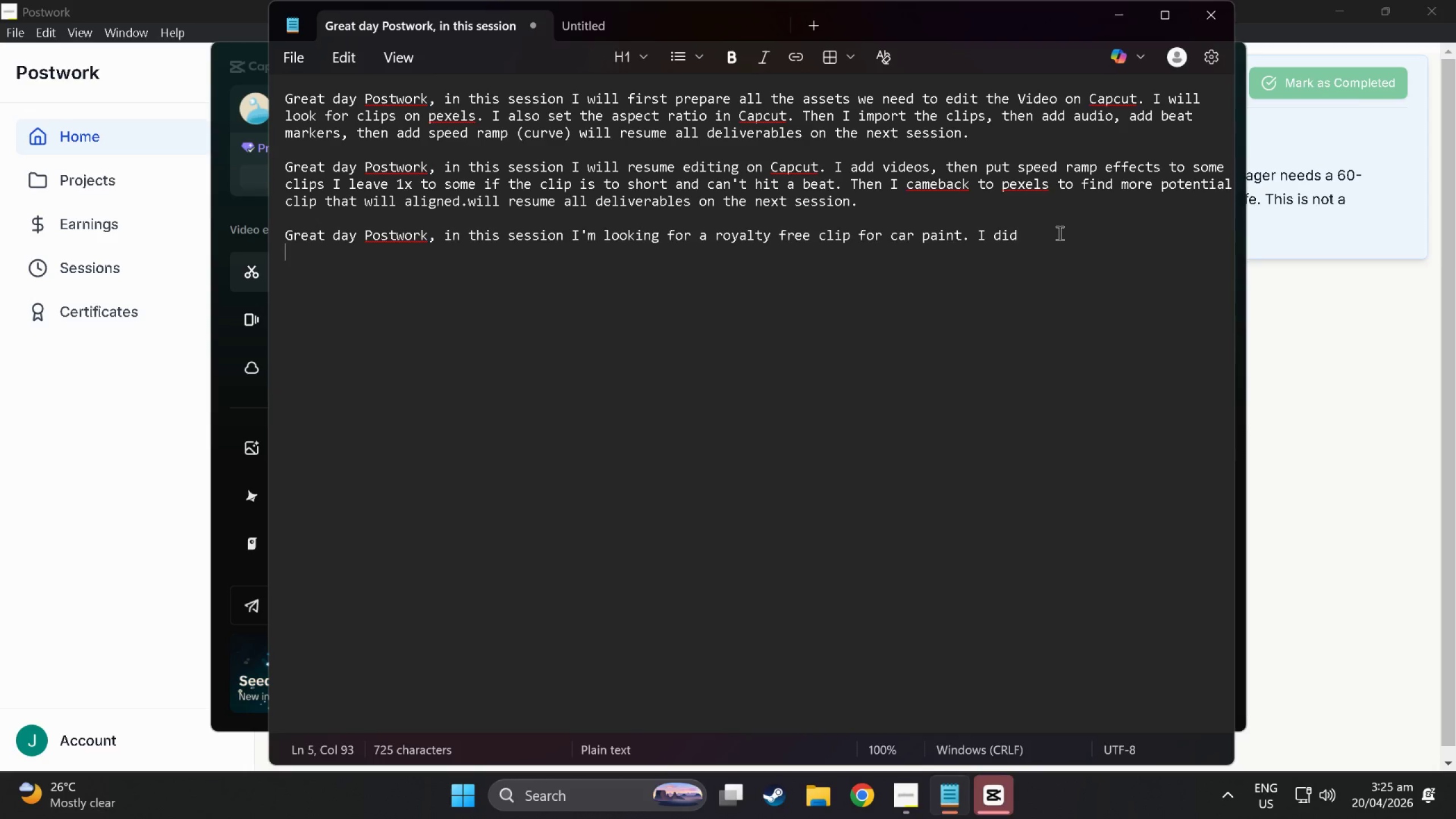 
type('')
key(Backspace)
type(nt find s)
key(Backspace)
type(a suitablk)
key(Backspace)
type(e clip for painting yet will look for it l;)
key(Backspace)
type(ayt)
key(Backspace)
type(t)
key(Backspace)
key(Backspace)
type(ter gonna do somne)
key(Backspace)
key(Backspace)
key(Backspace)
type(me progress for the capcut)
key(Backspace)
key(Backspace)
key(Backspace)
key(Backspace)
key(Backspace)
key(Backspace)
type(Capcut Video edit now)
 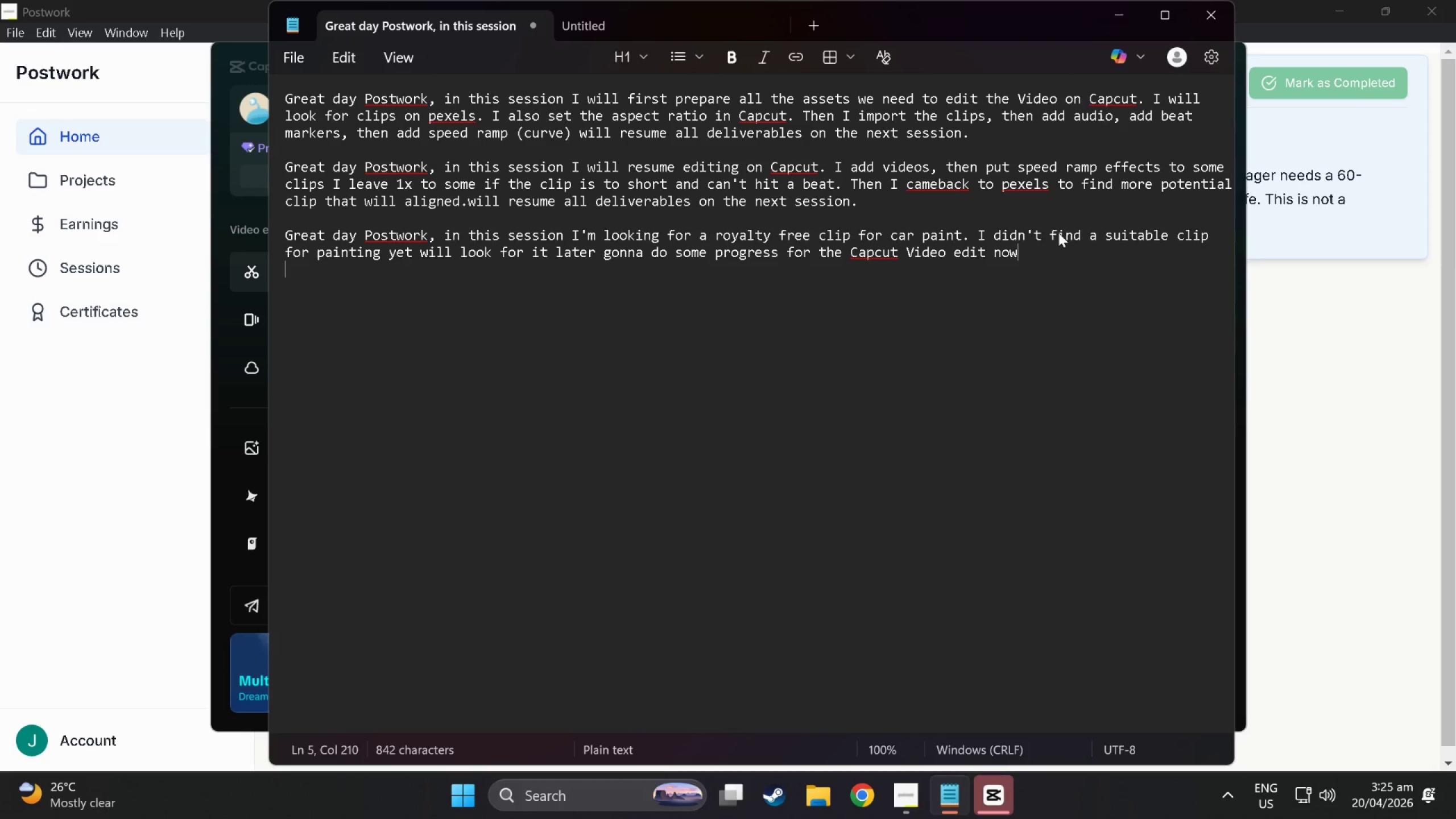 
left_click([919, 248])
 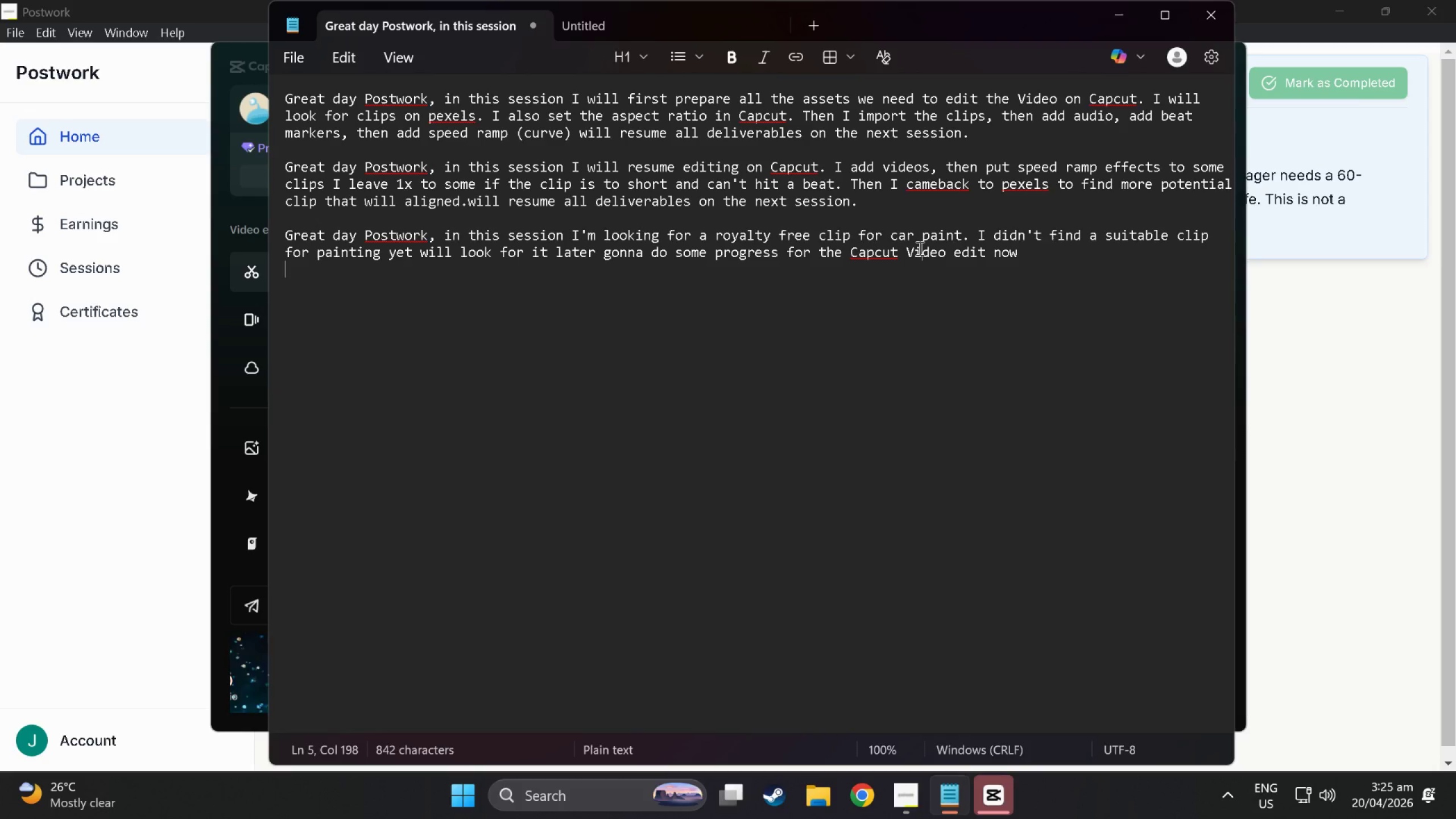 
key(Backspace)
type(b)
key(Backspace)
key(Backspace)
type(vi)